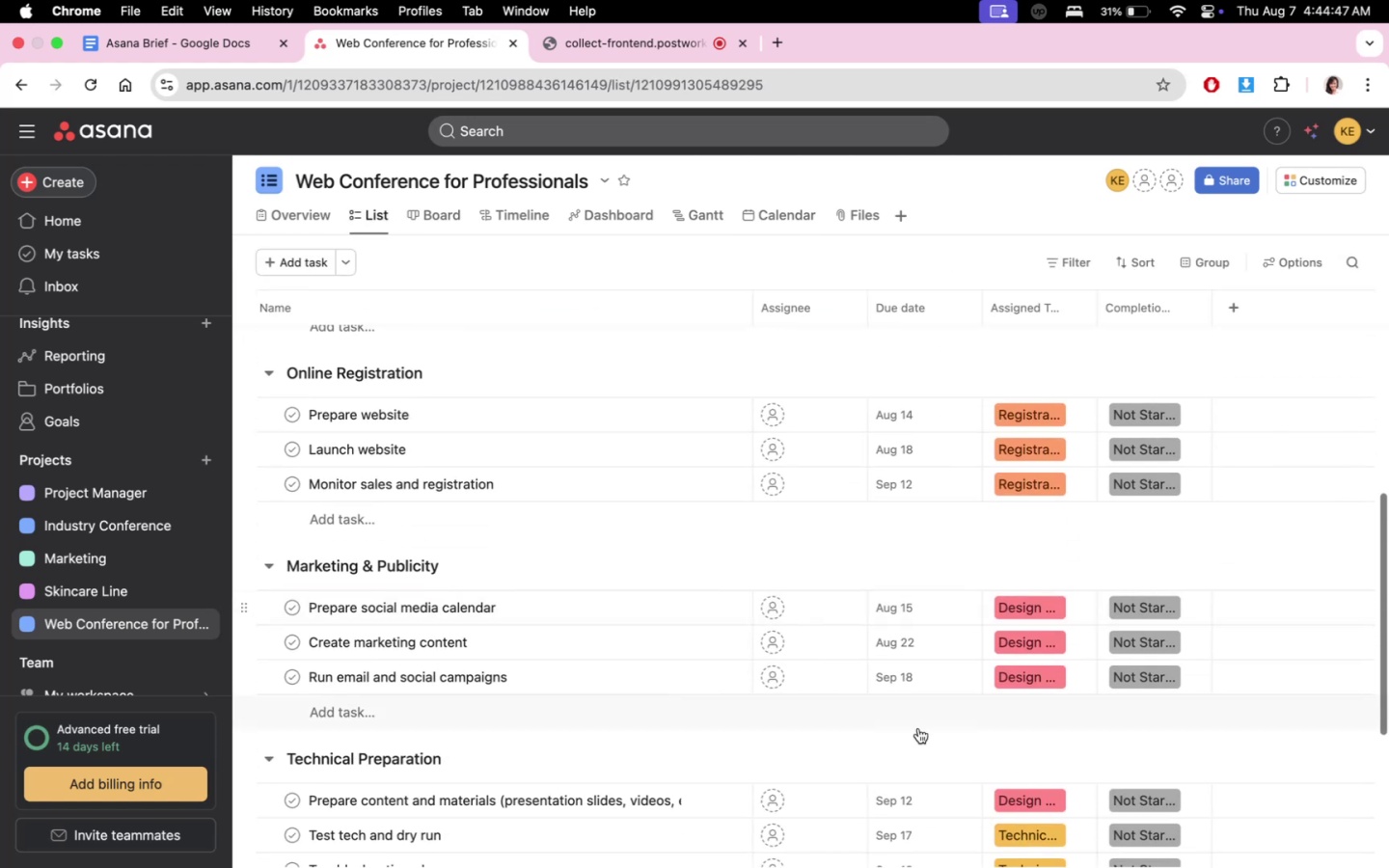 
scroll: coordinate [918, 728], scroll_direction: up, amount: 7.0
 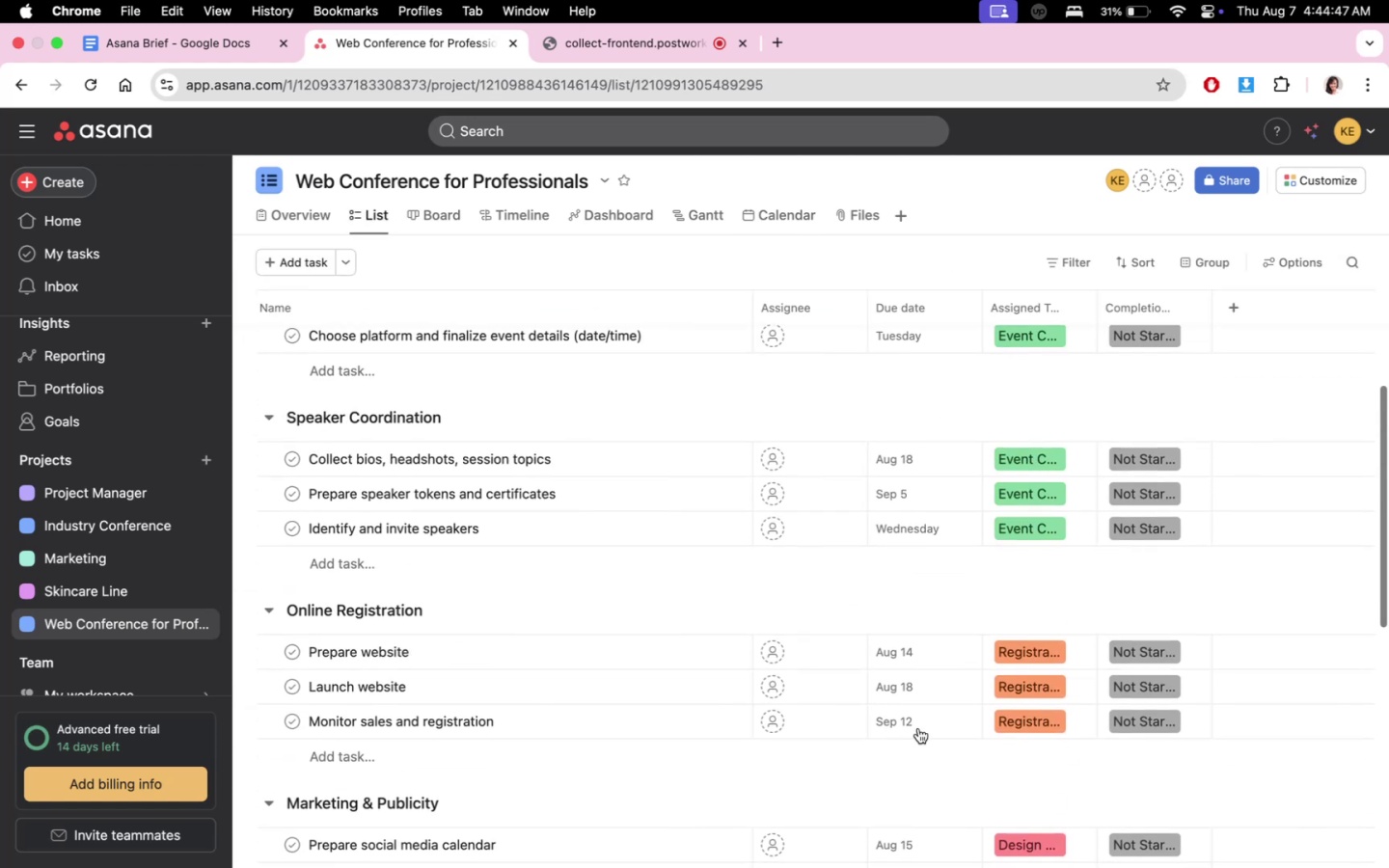 
mouse_move([1050, 668])
 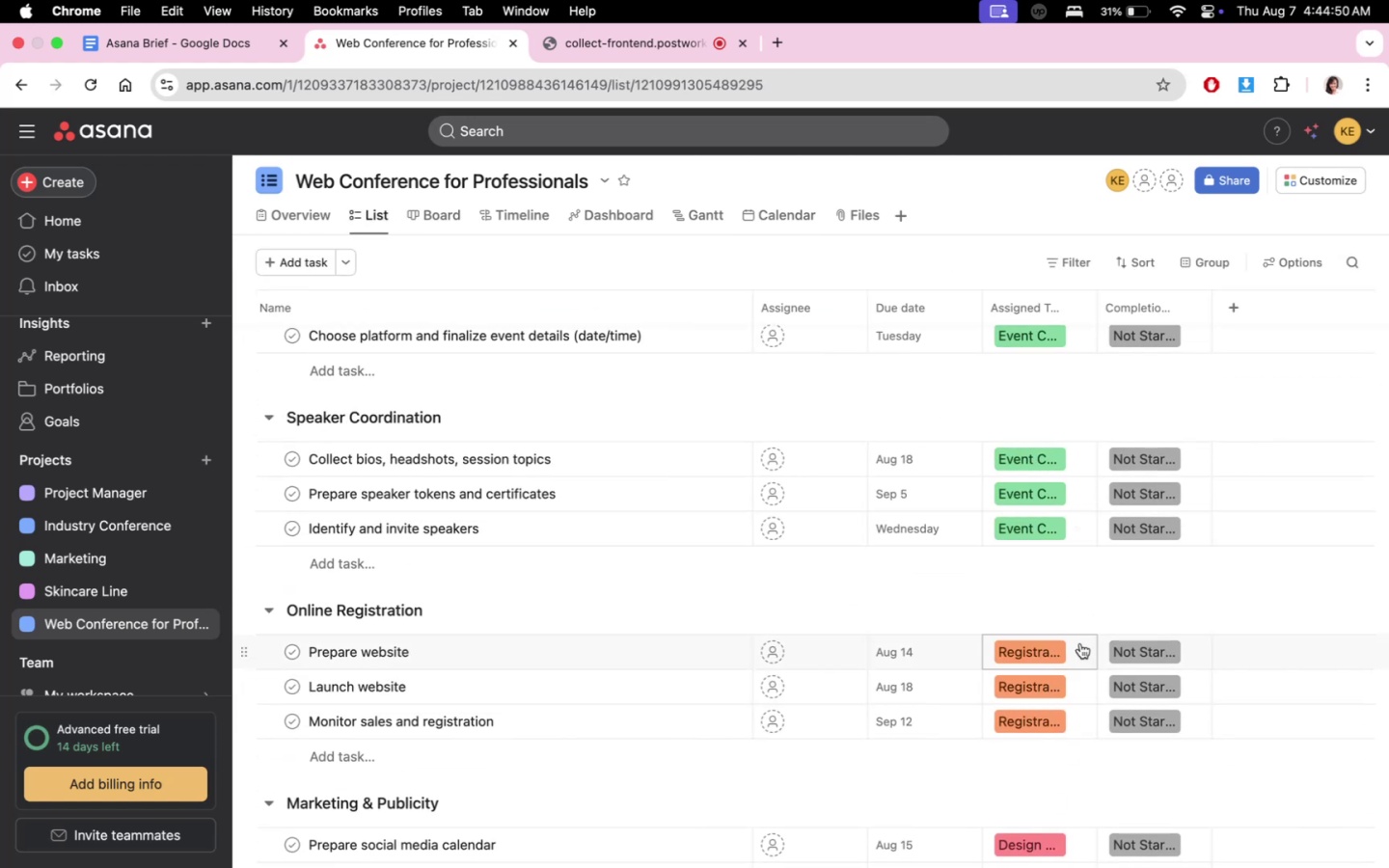 
left_click([1051, 653])
 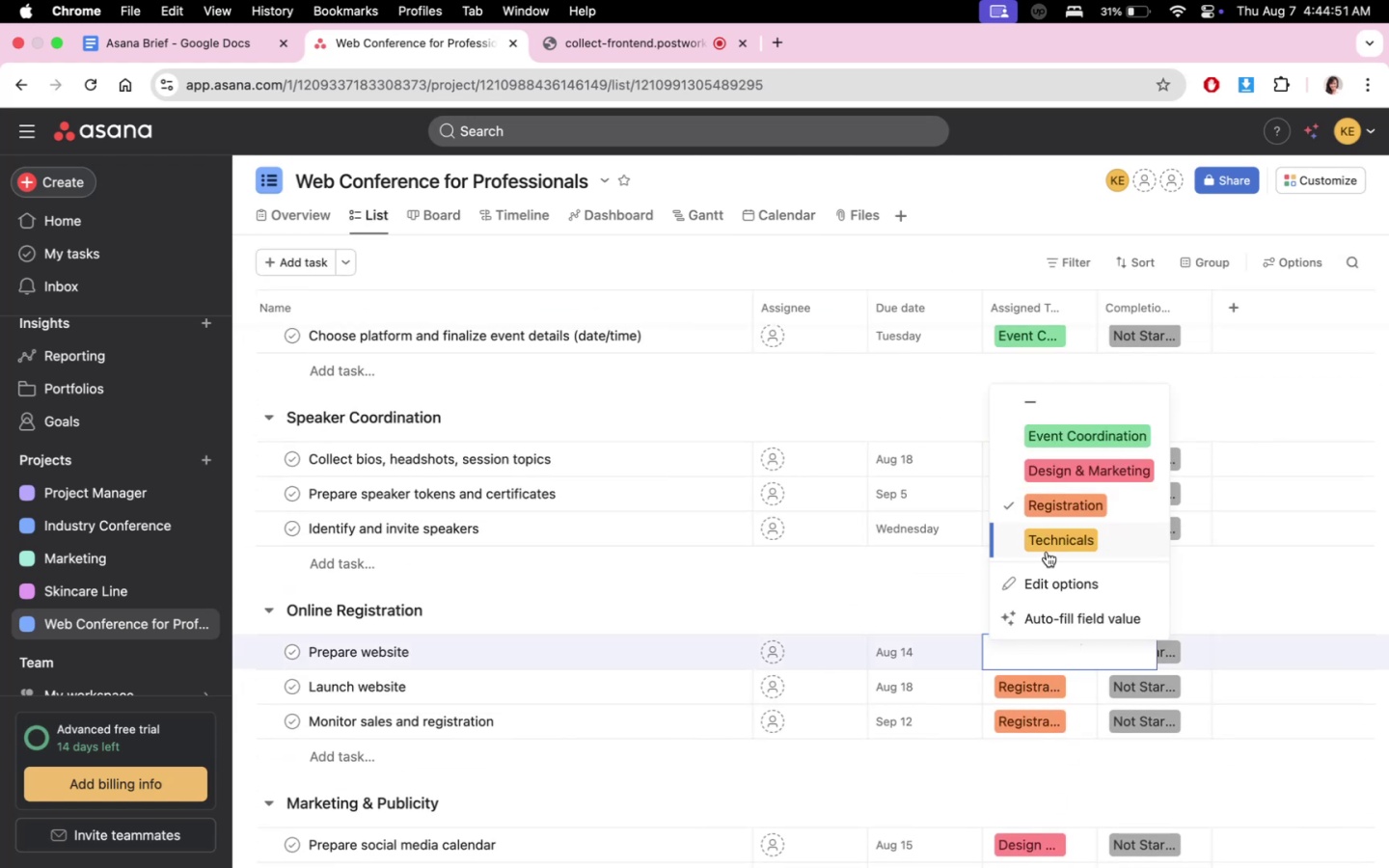 
left_click([933, 603])
 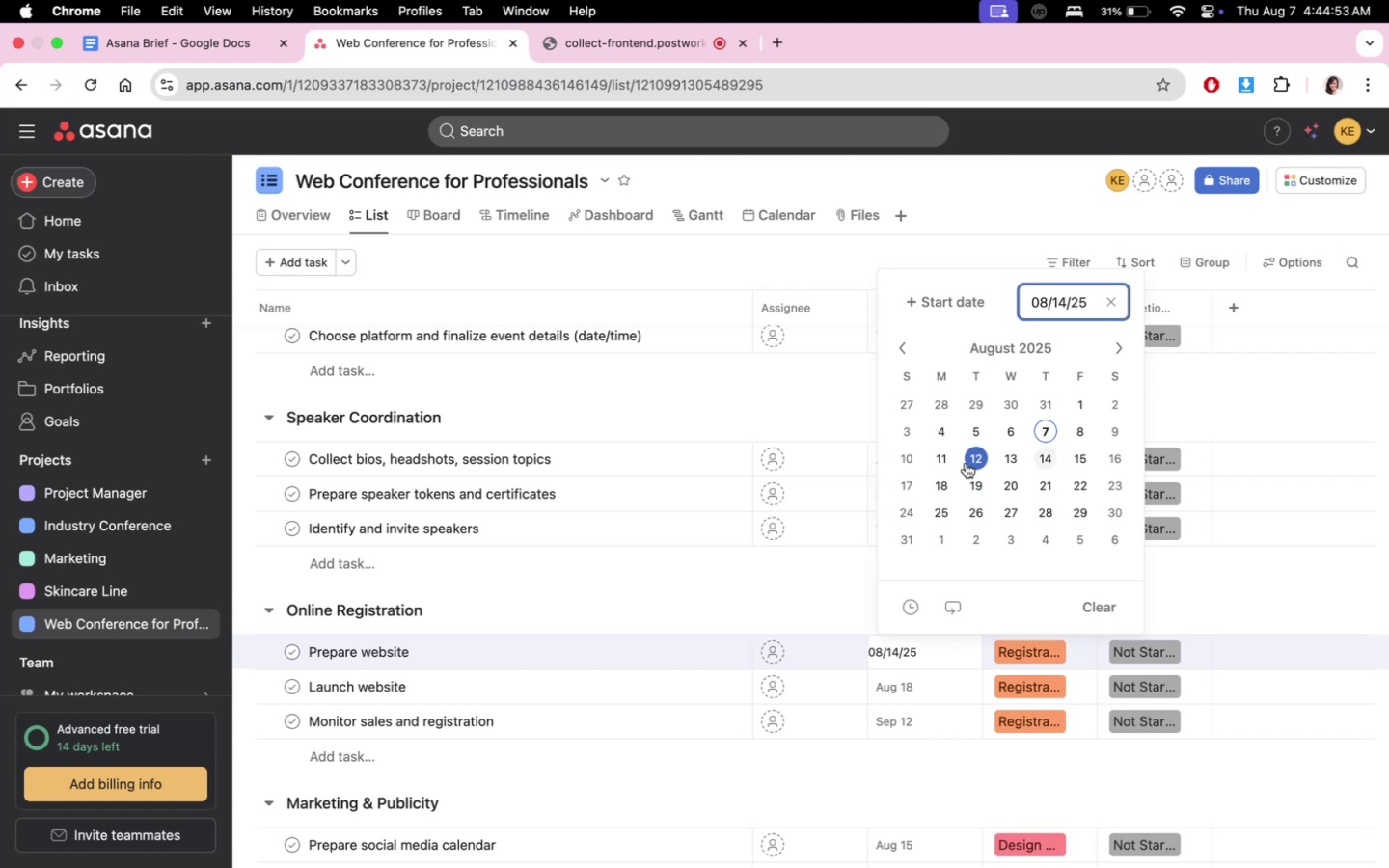 
left_click([946, 480])
 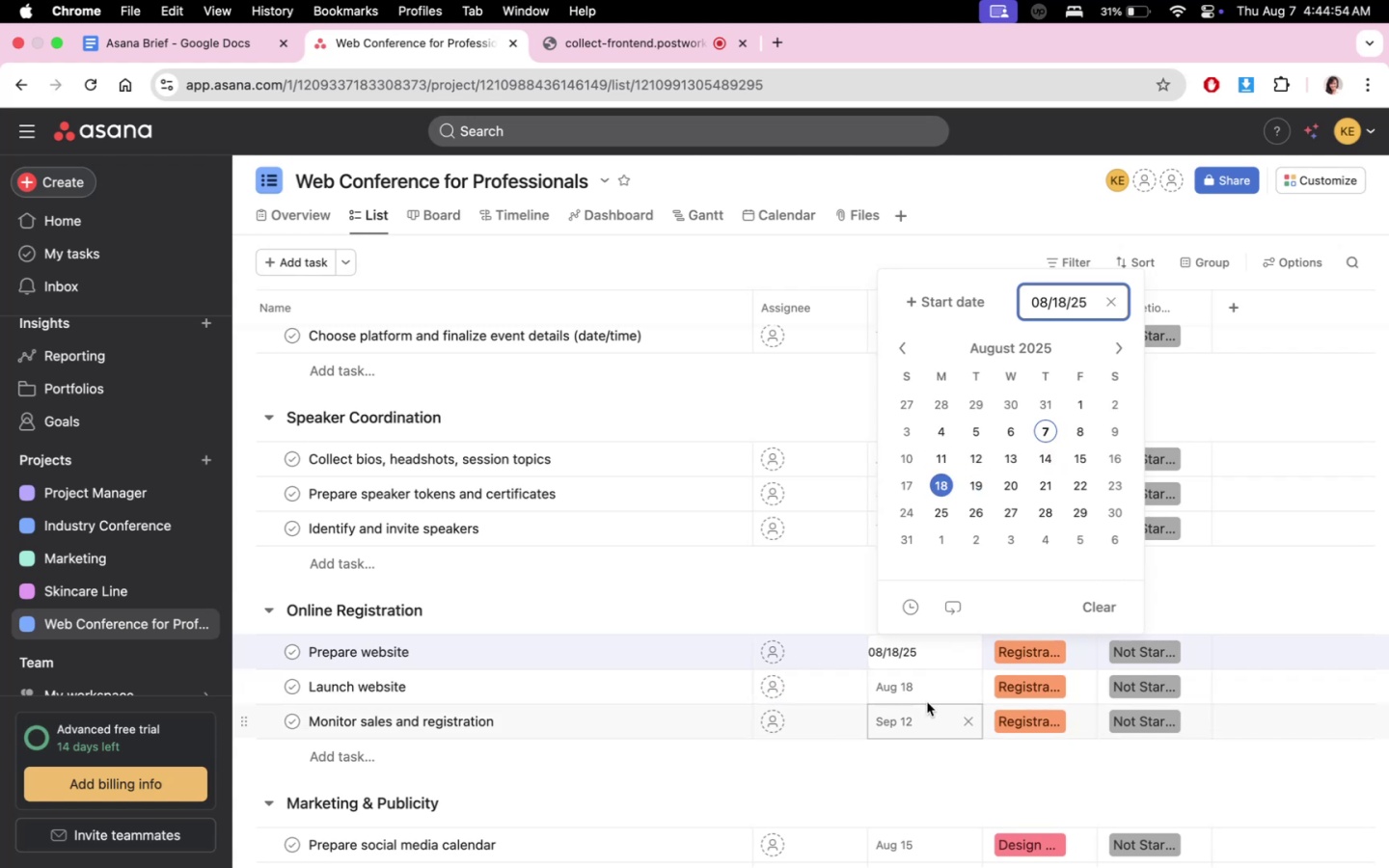 
left_click([932, 685])
 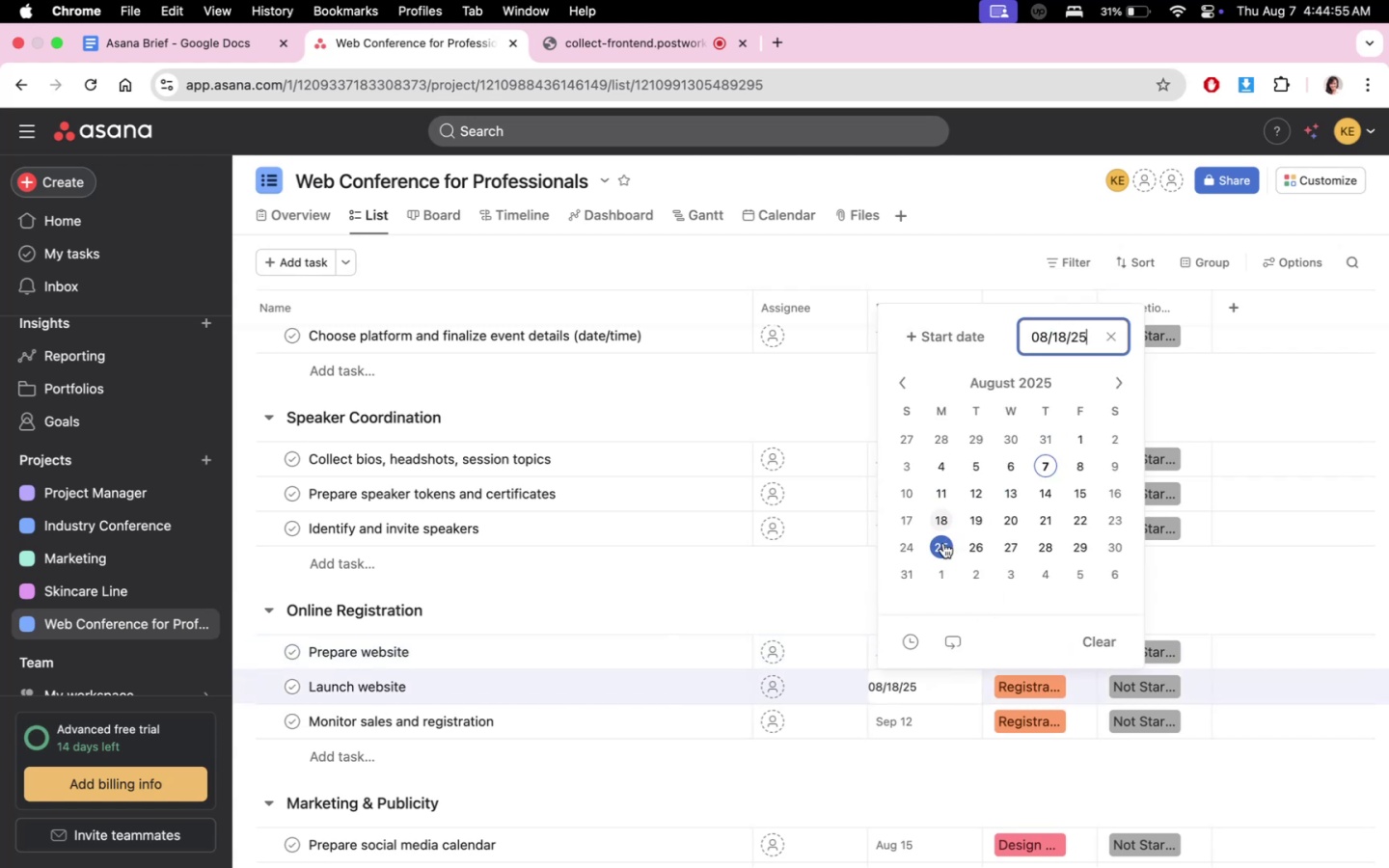 
double_click([804, 607])
 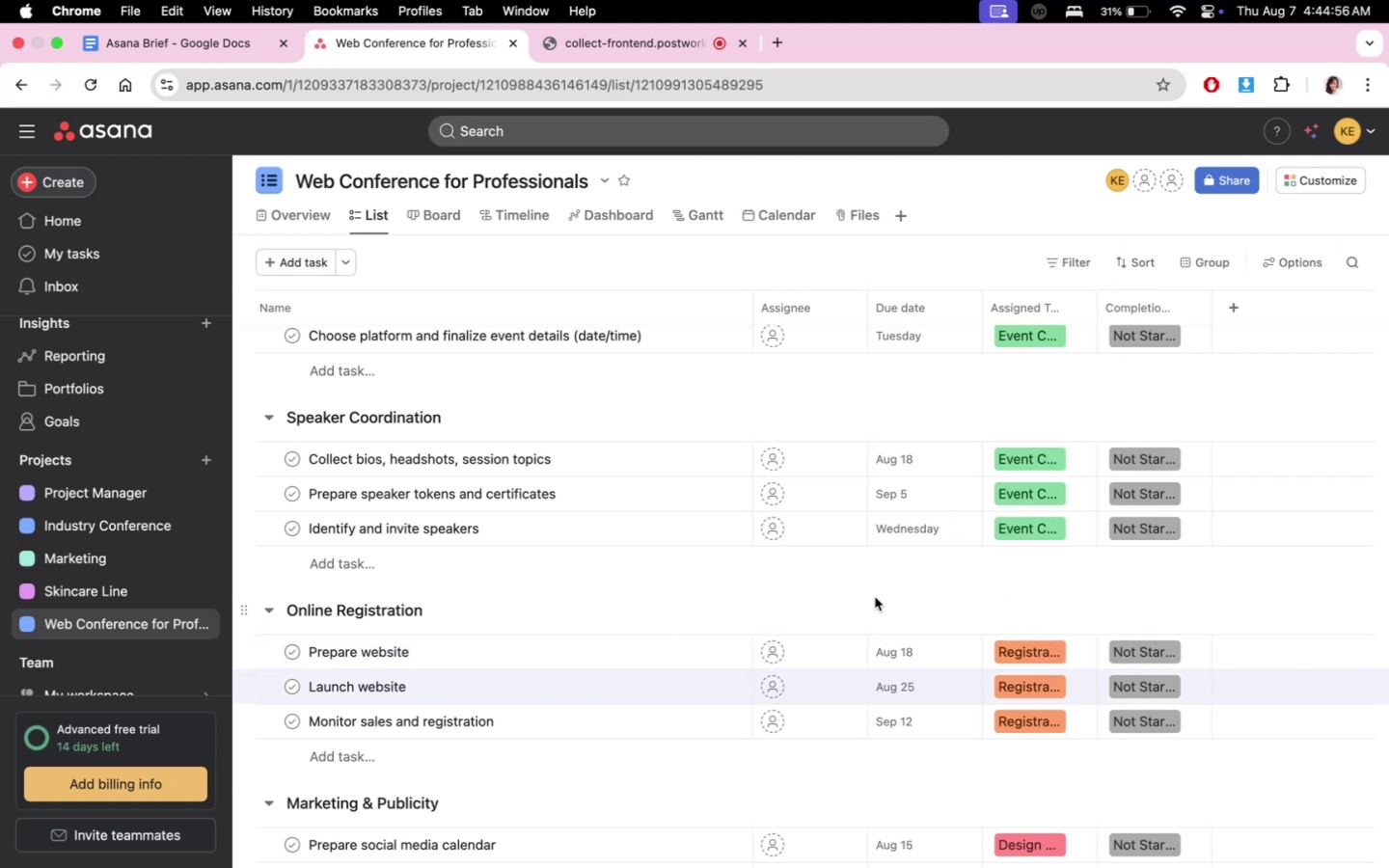 
scroll: coordinate [914, 712], scroll_direction: down, amount: 22.0
 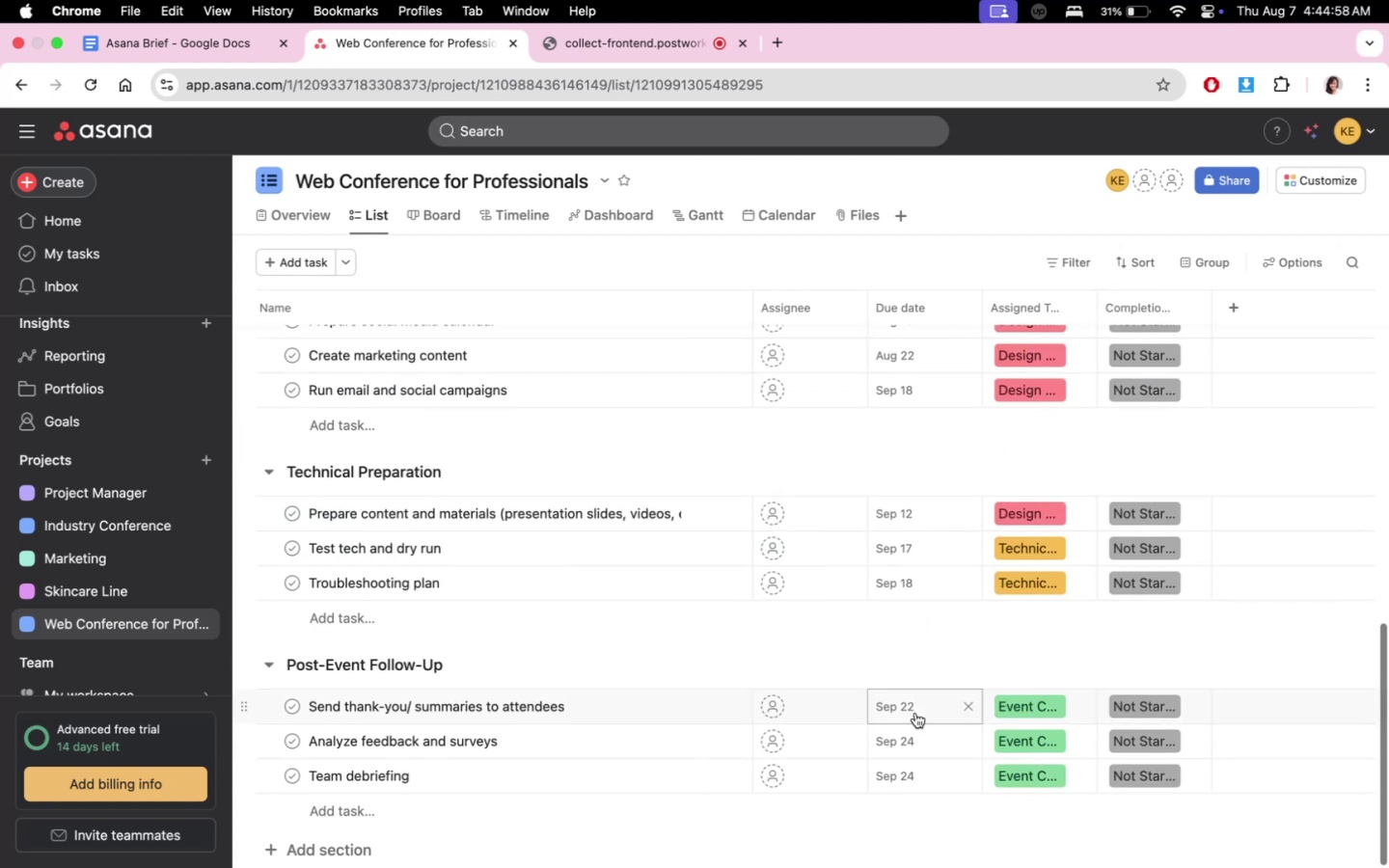 
scroll: coordinate [917, 714], scroll_direction: up, amount: 23.0
 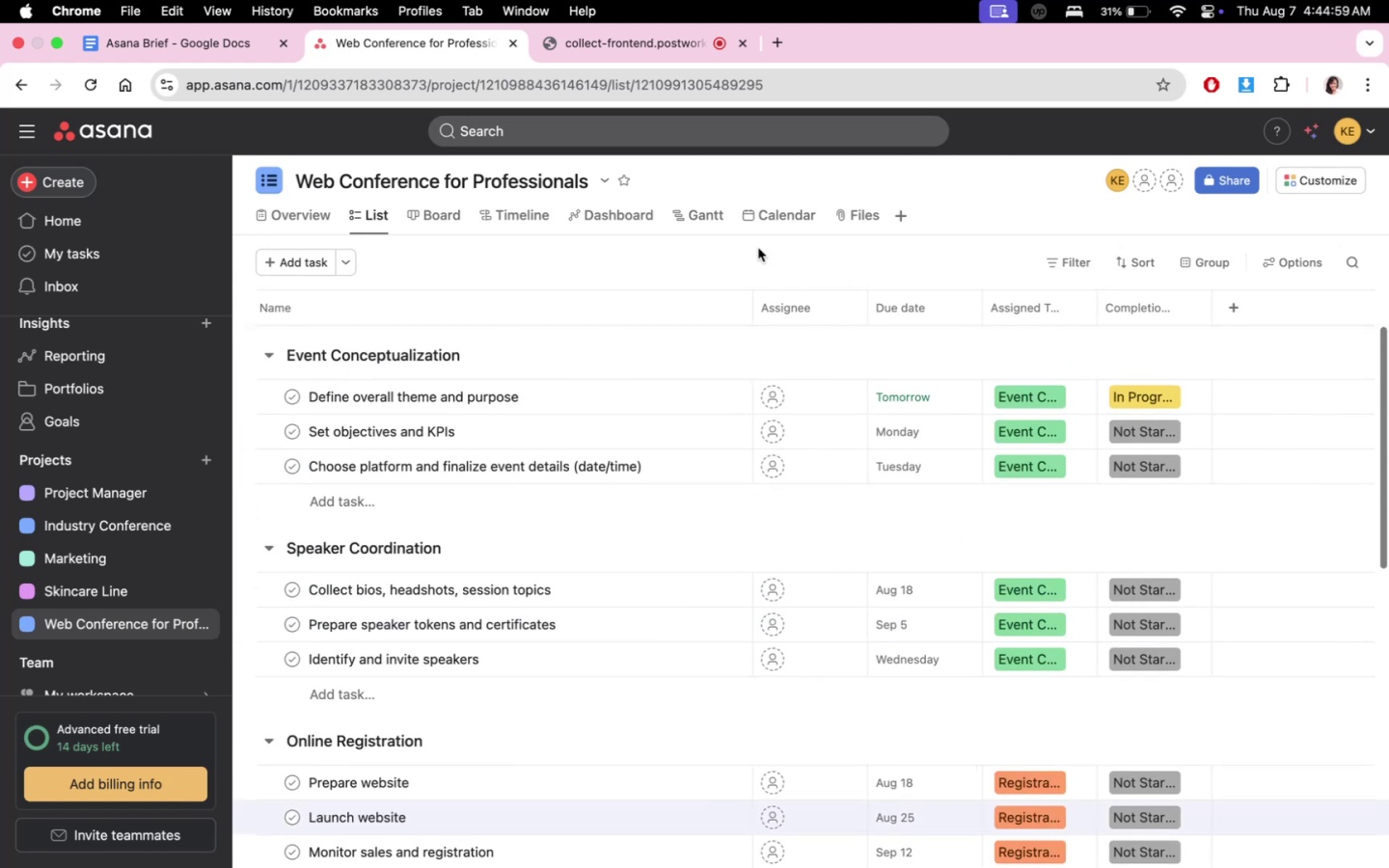 
scroll: coordinate [736, 607], scroll_direction: down, amount: 17.0
 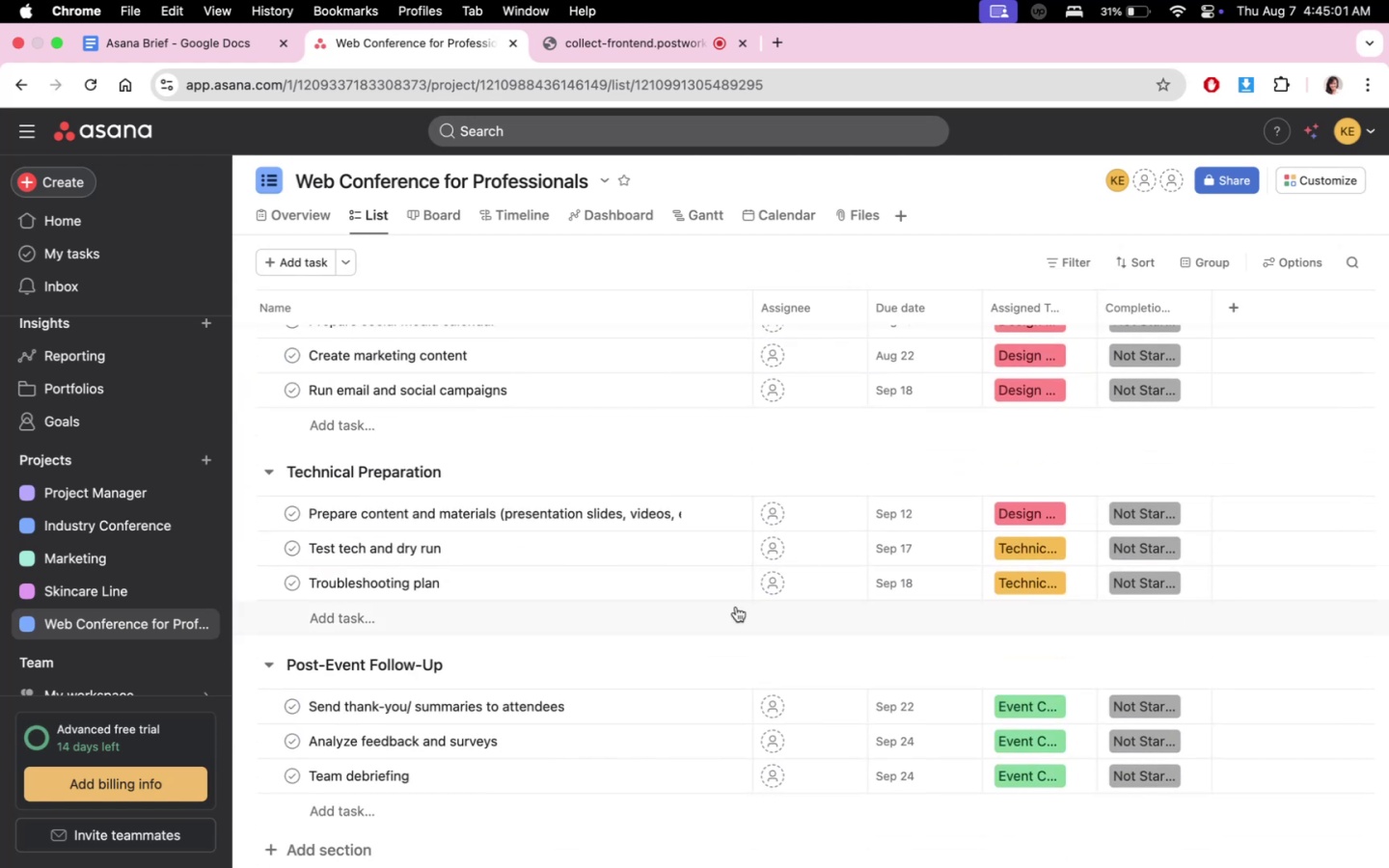 
scroll: coordinate [737, 607], scroll_direction: up, amount: 23.0
 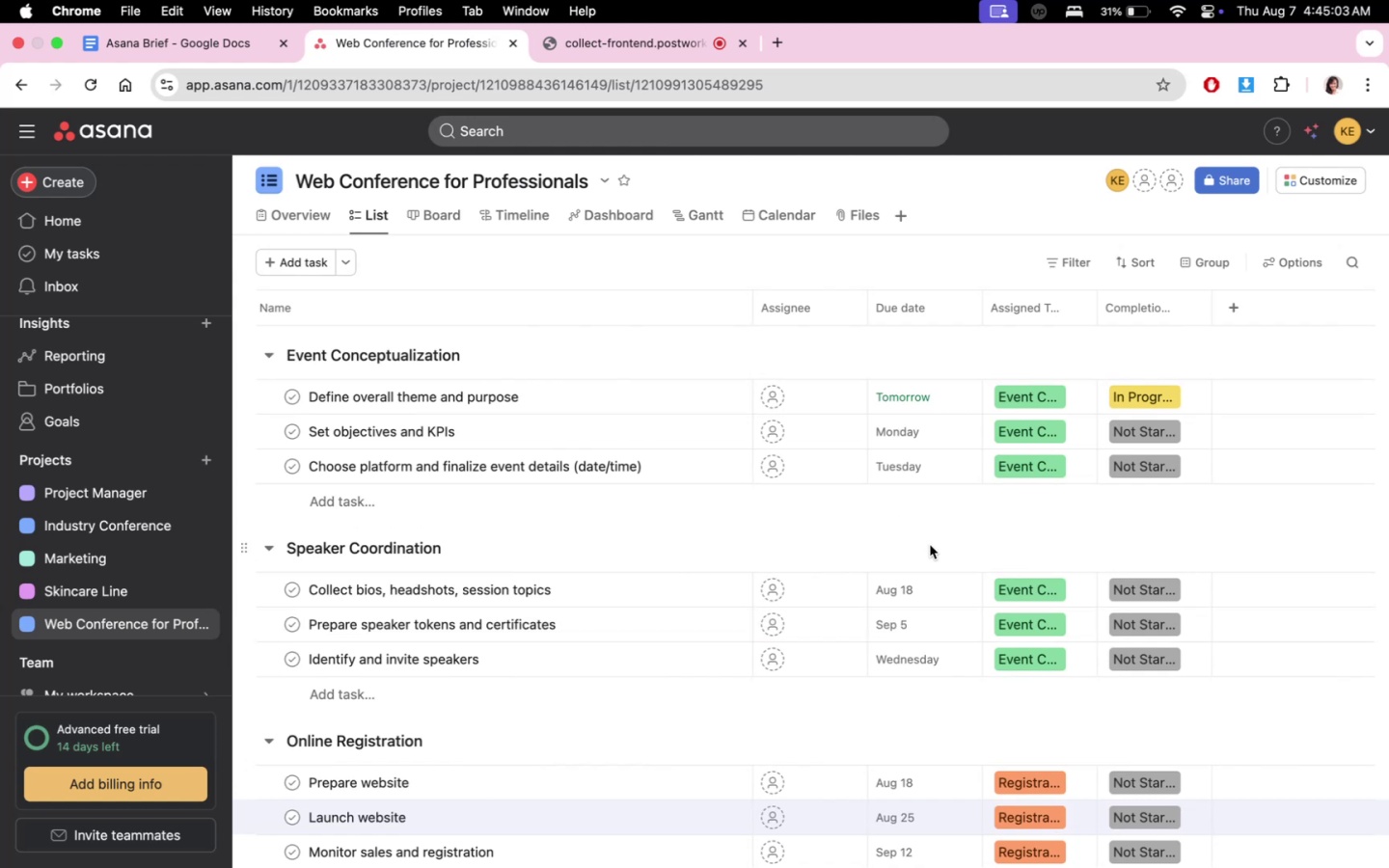 
scroll: coordinate [931, 545], scroll_direction: down, amount: 7.0
 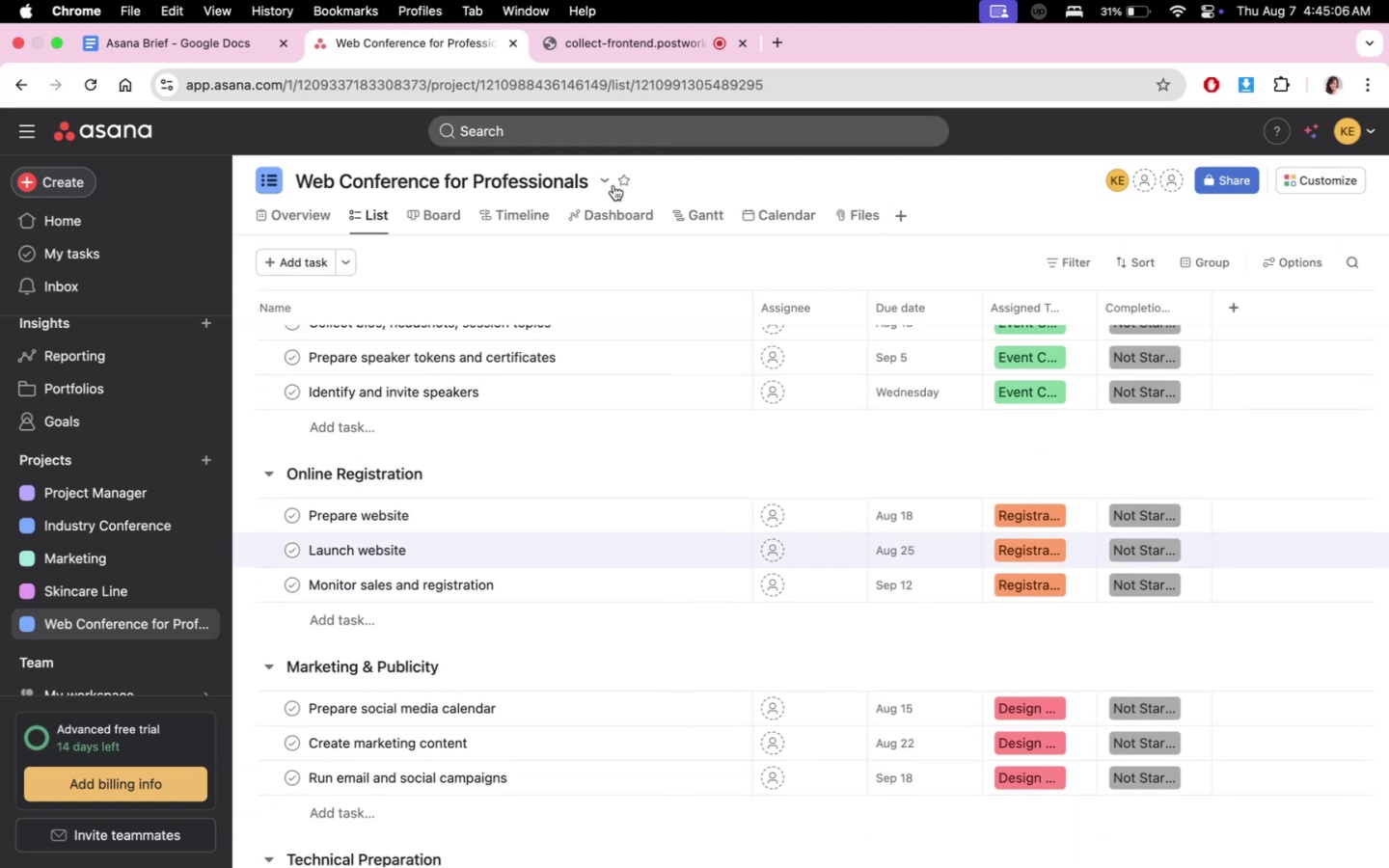 
left_click([791, 219])
 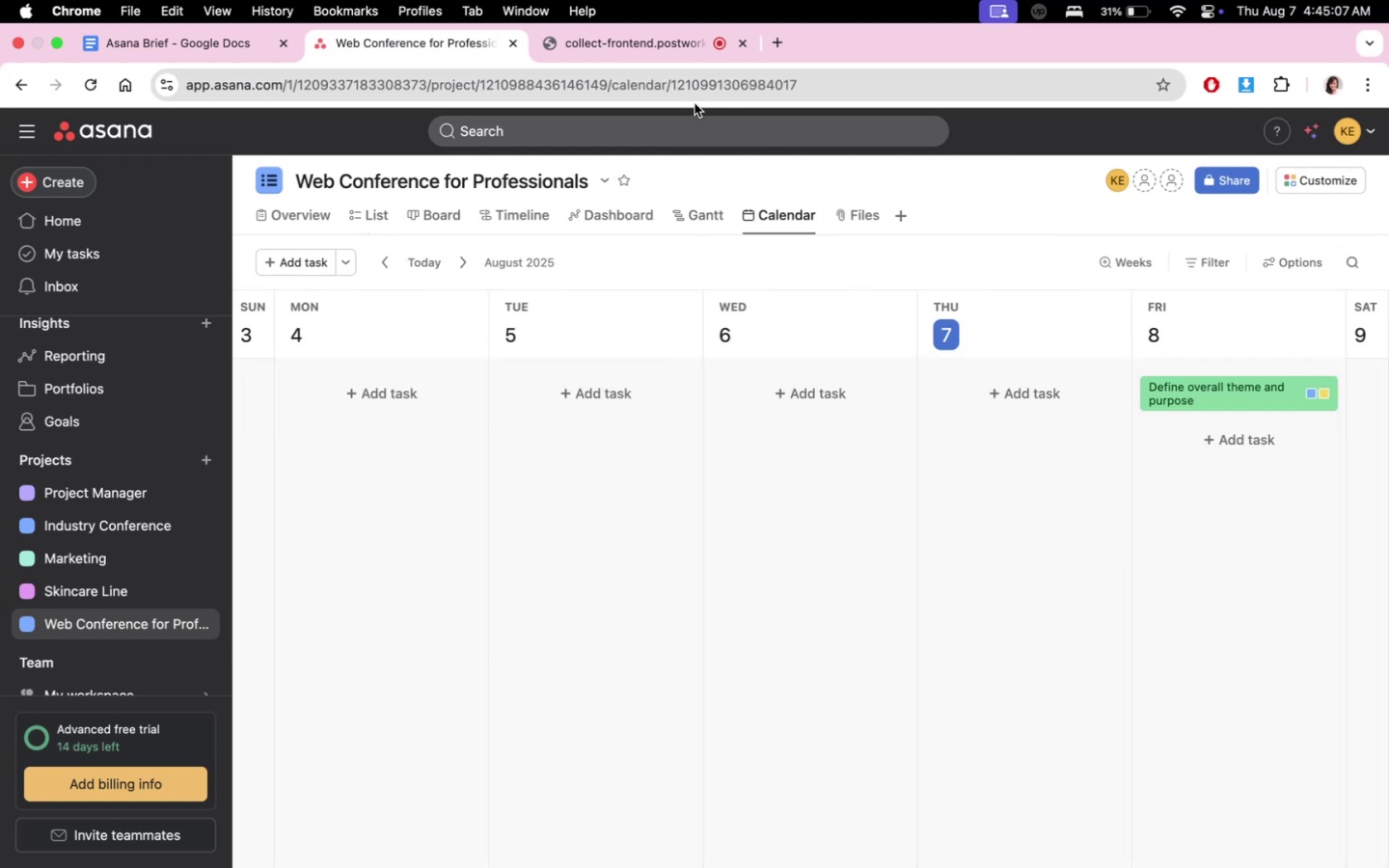 